 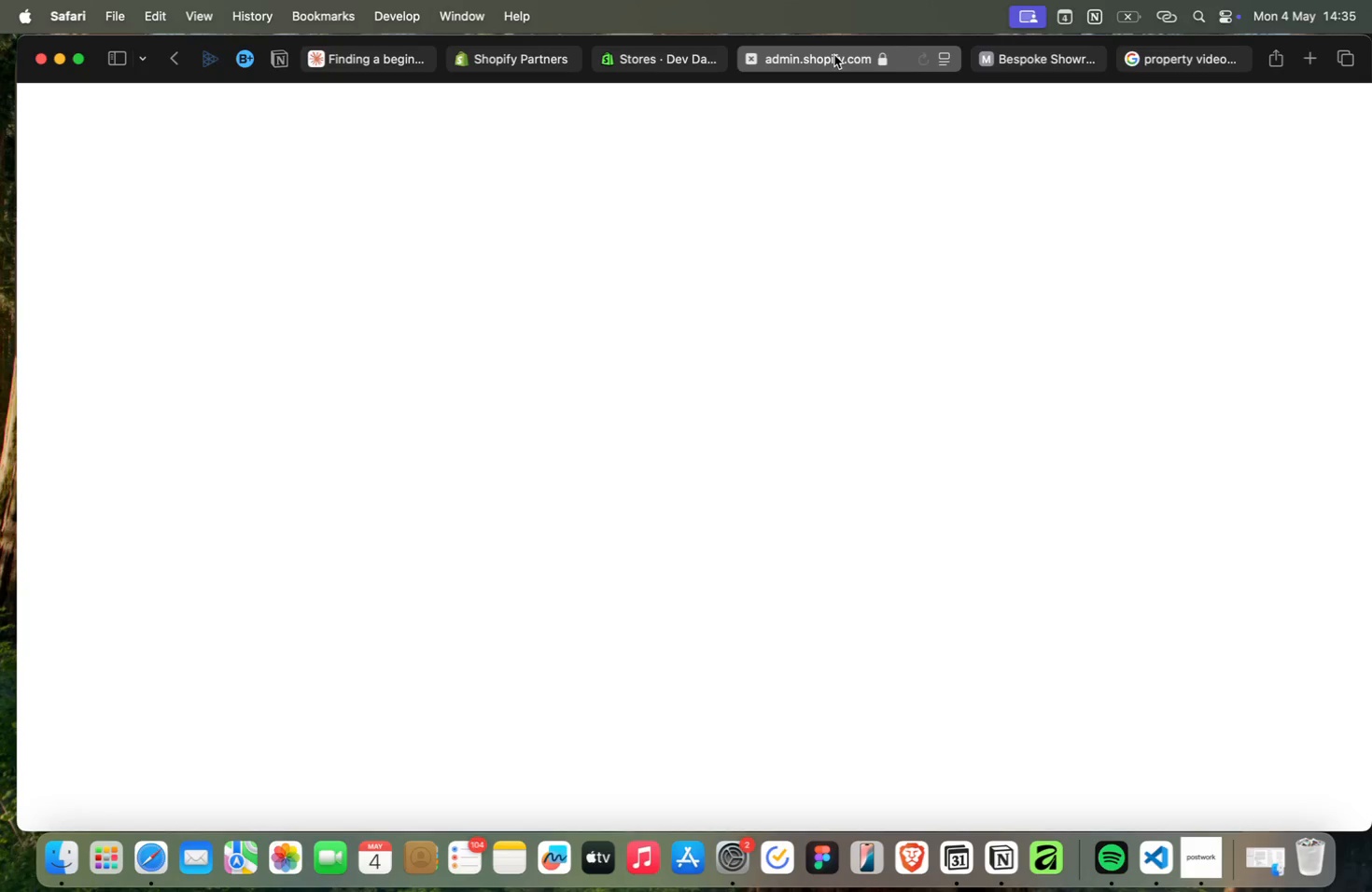 
left_click([1071, 55])
 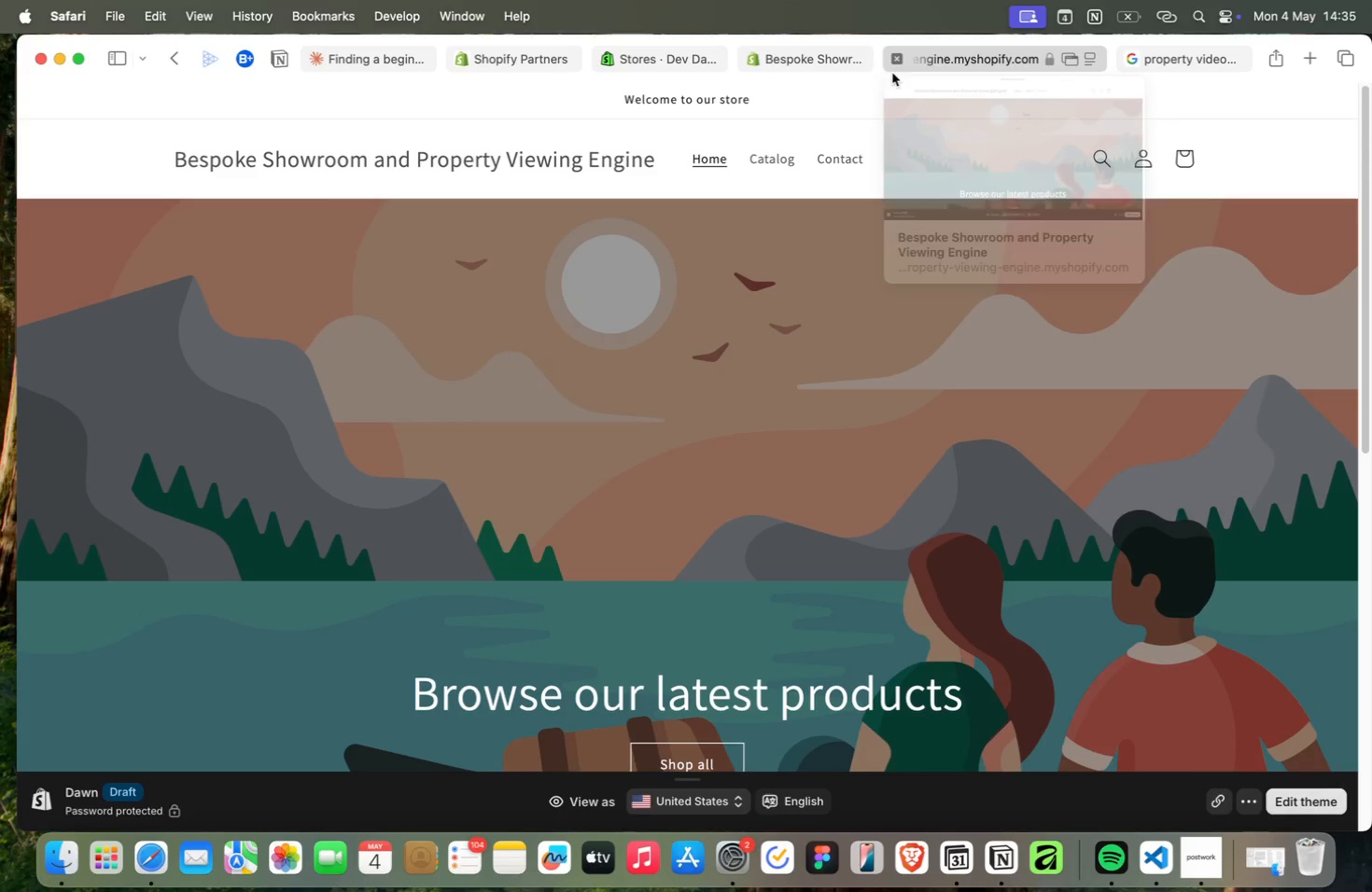 
left_click([824, 55])
 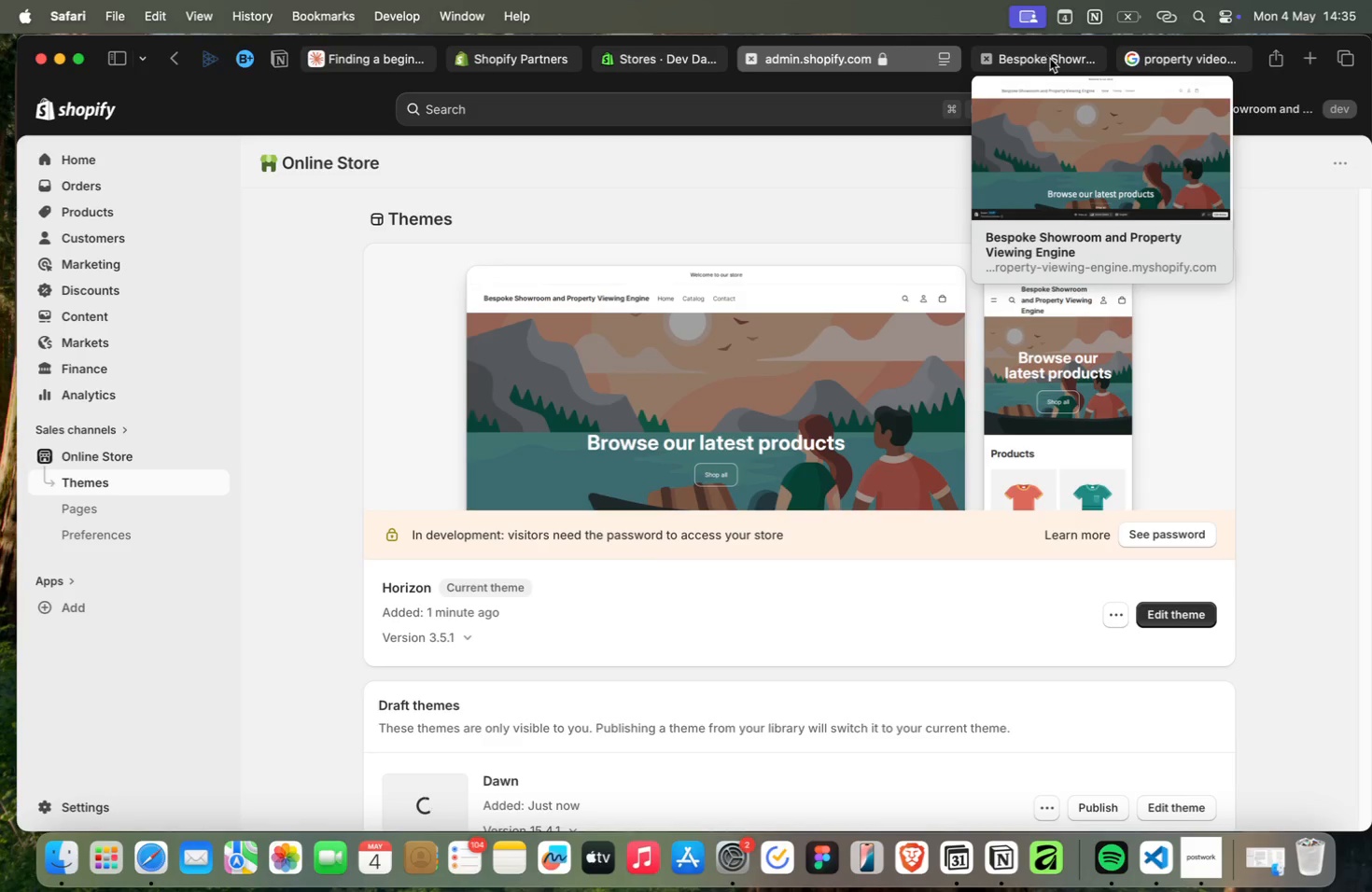 
left_click([1050, 58])
 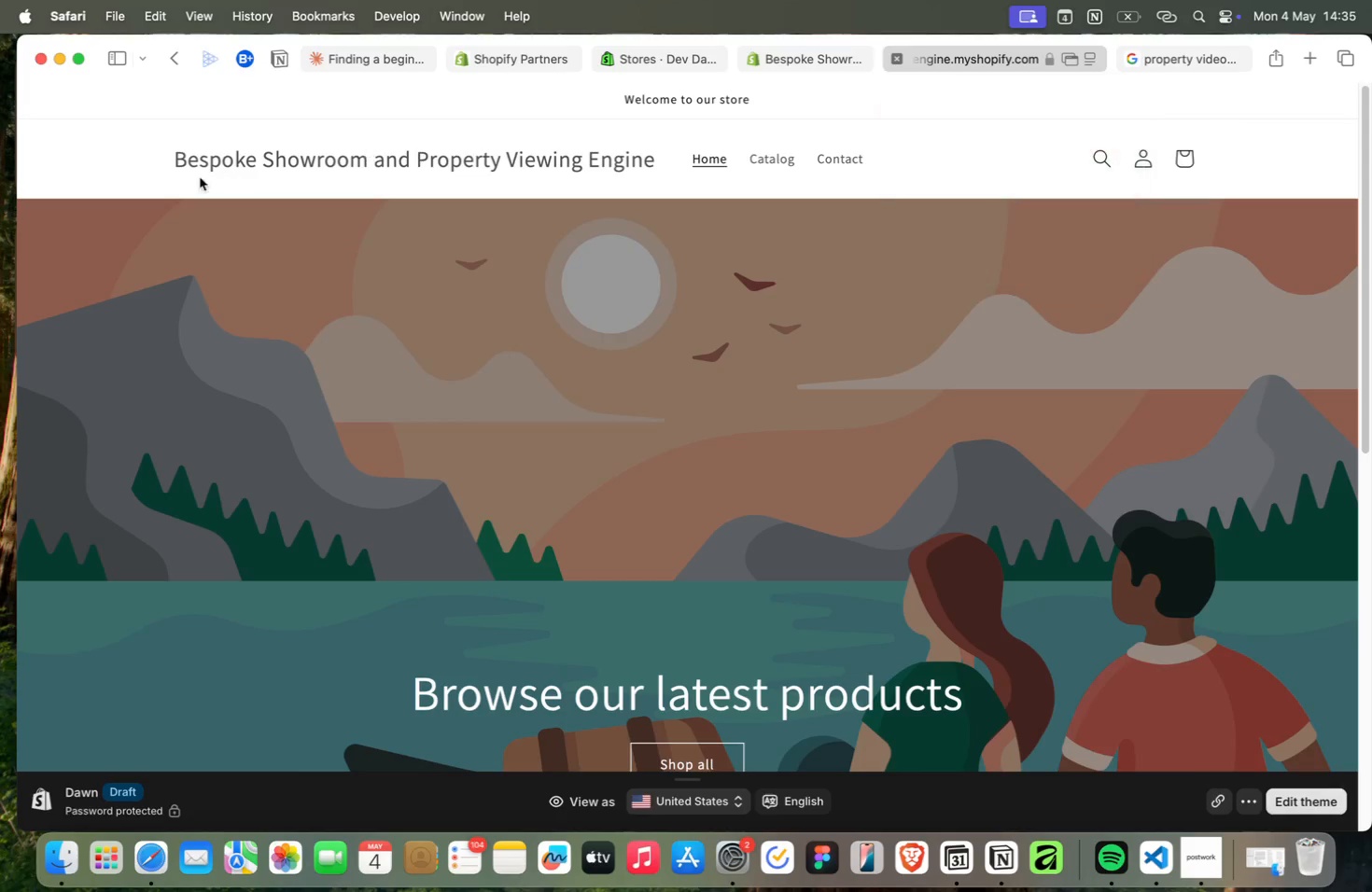 
left_click([185, 58])
 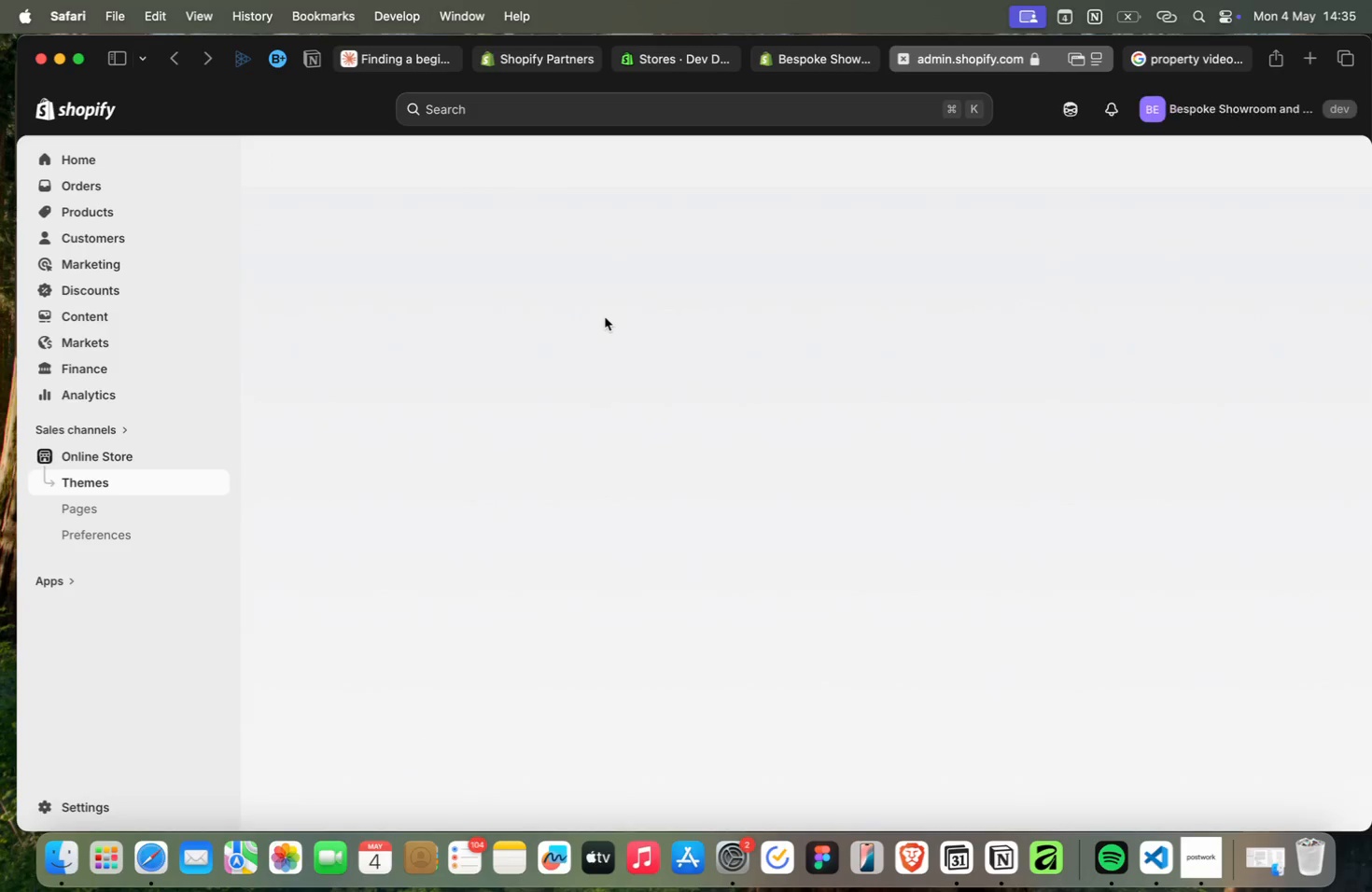 
scroll: coordinate [605, 317], scroll_direction: up, amount: 6.0
 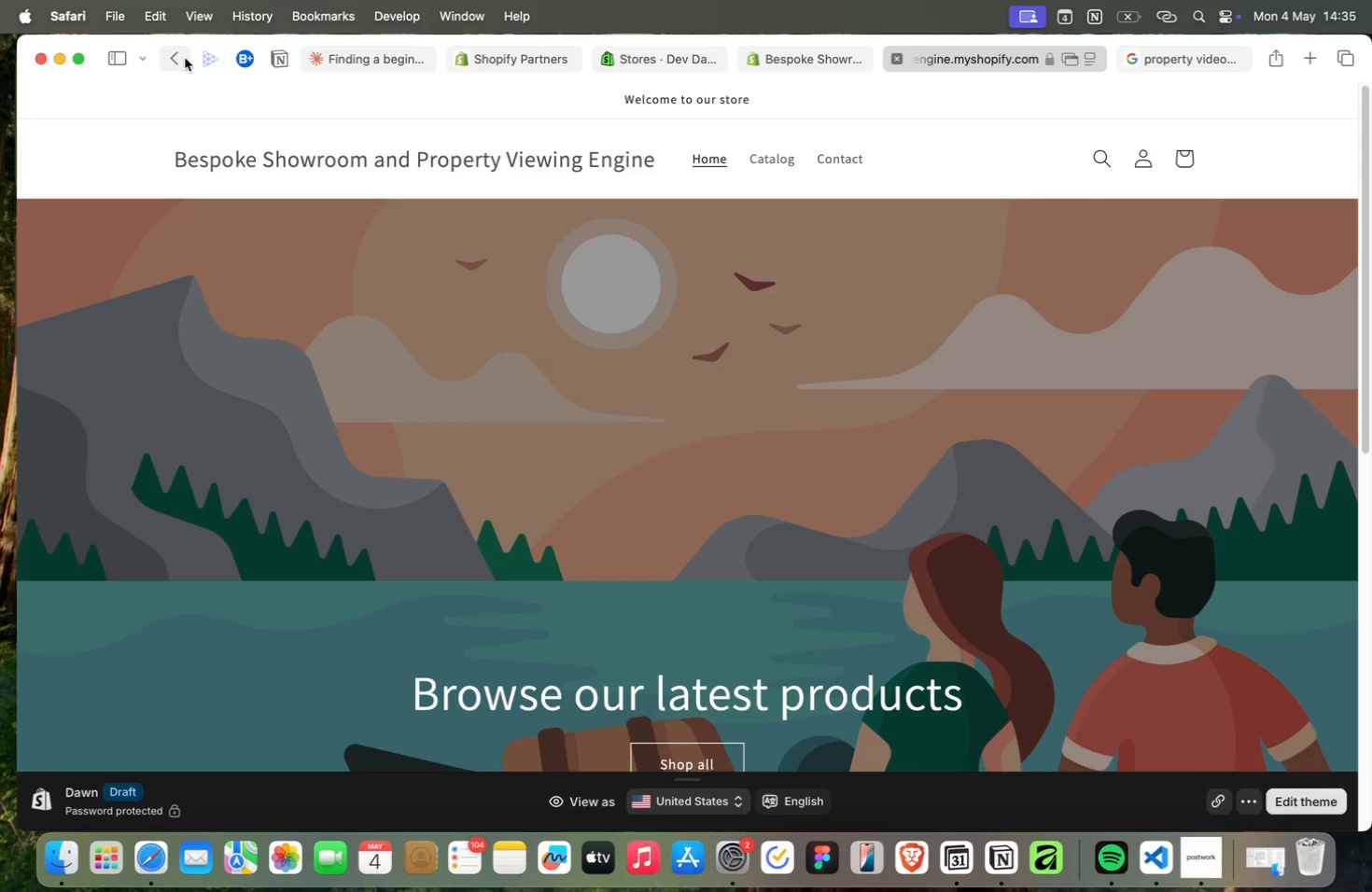 
scroll: coordinate [605, 317], scroll_direction: down, amount: 5.0
 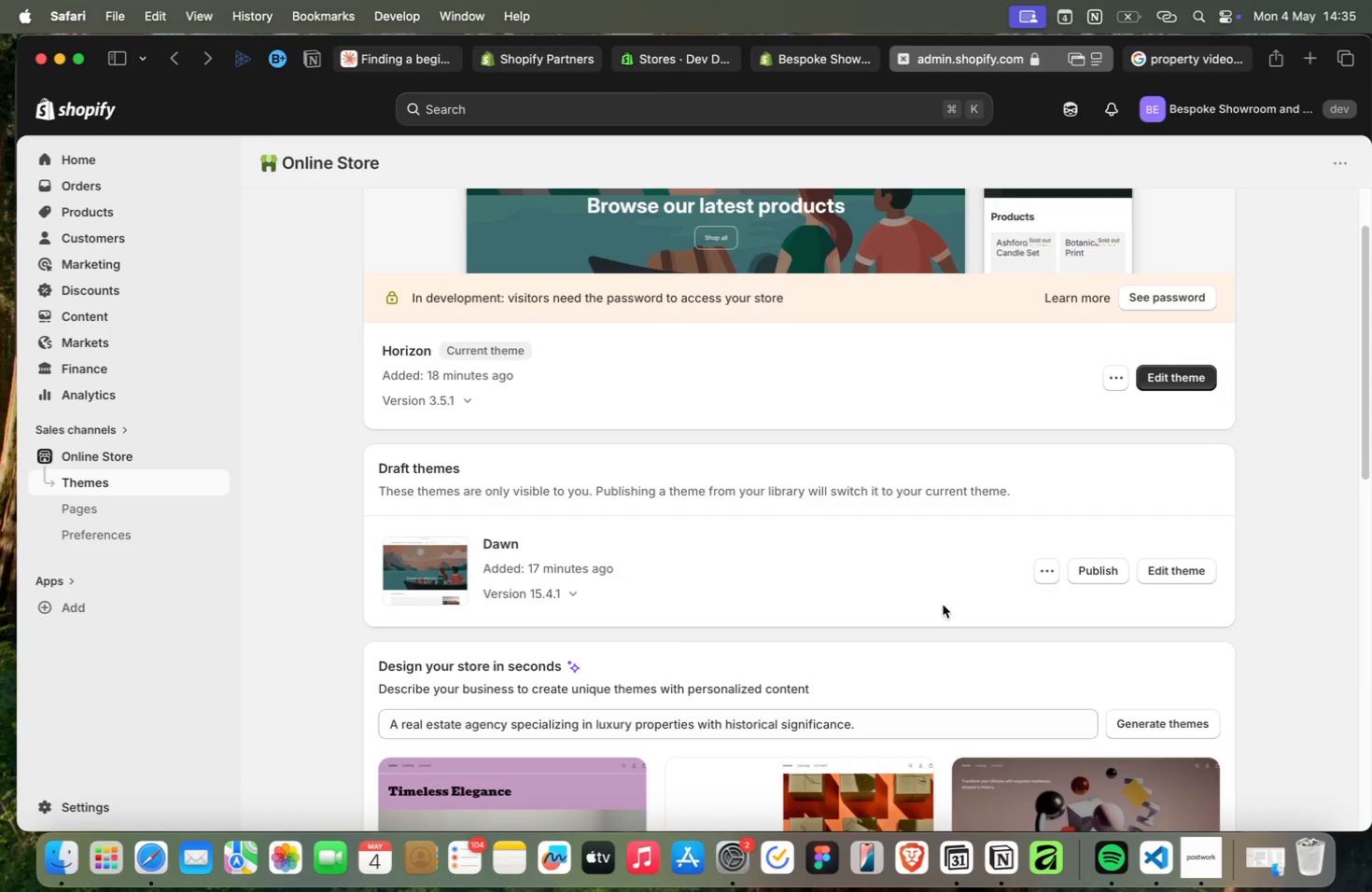 
left_click([1041, 582])
 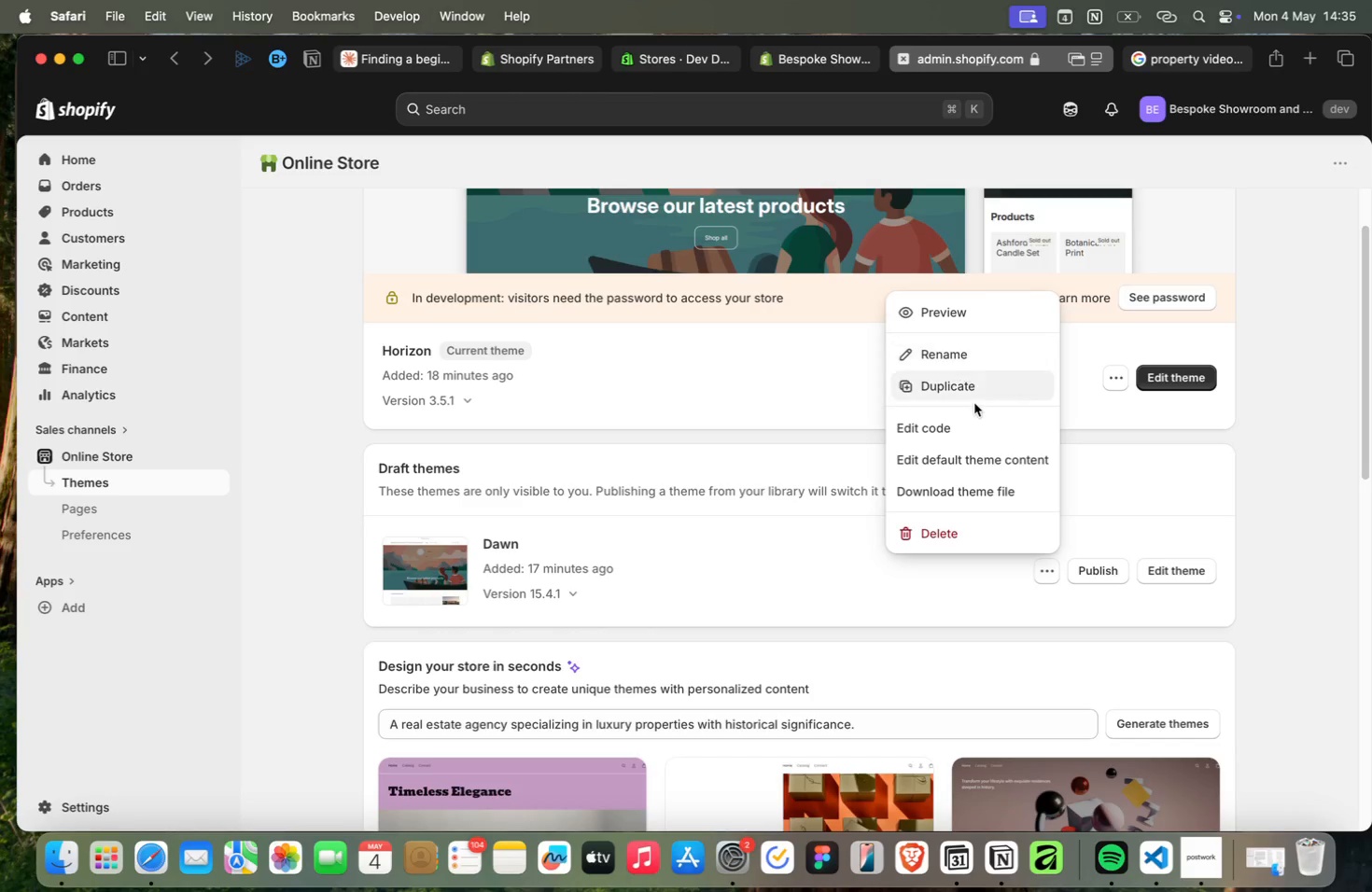 
left_click([983, 439])